 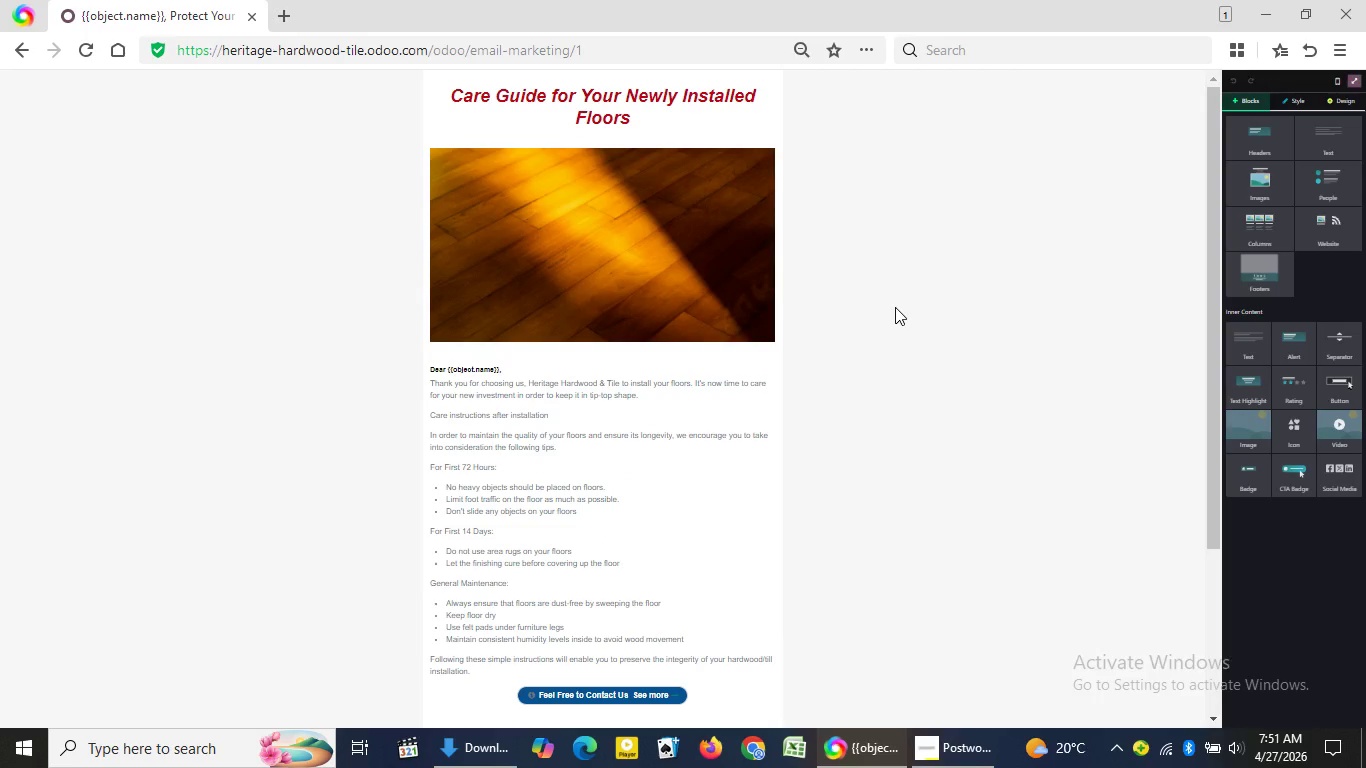 
scroll: coordinate [895, 307], scroll_direction: up, amount: 2.0
 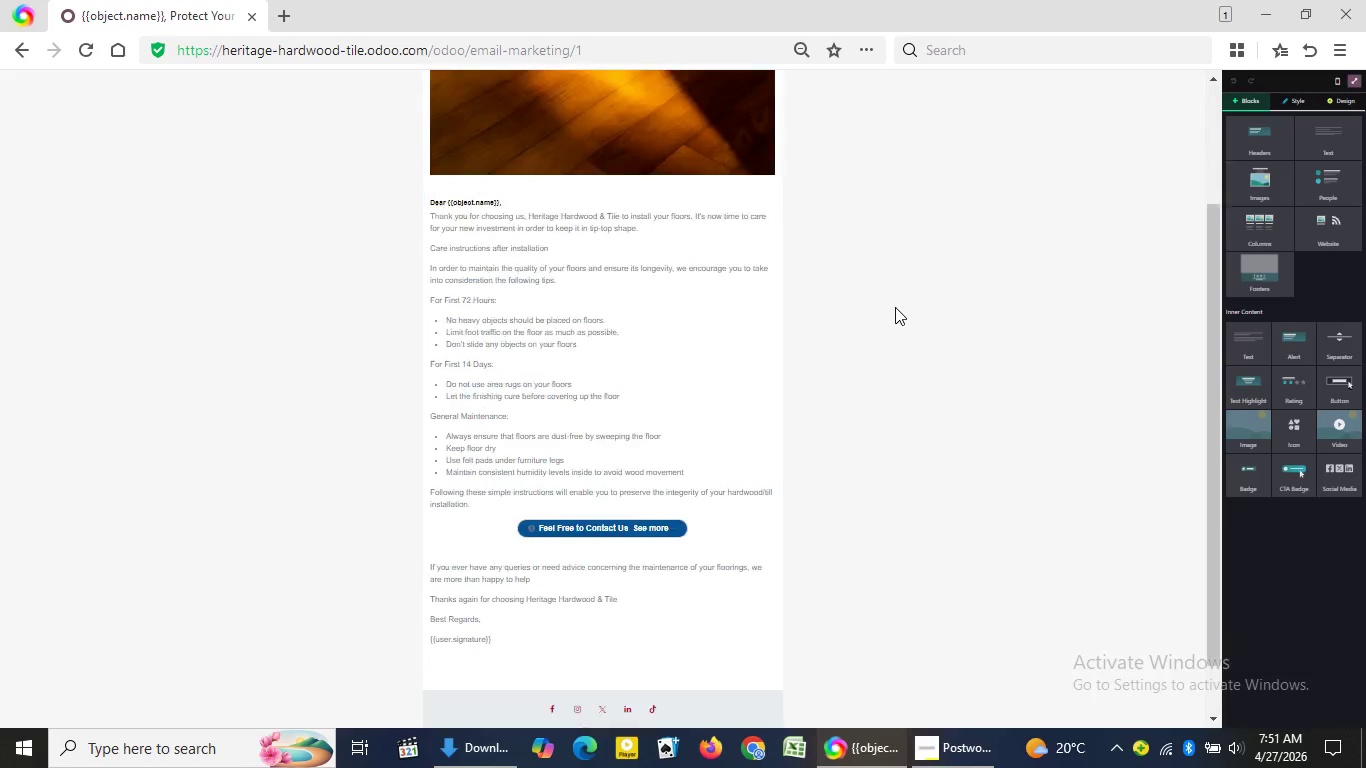 
scroll: coordinate [895, 307], scroll_direction: down, amount: 3.0
 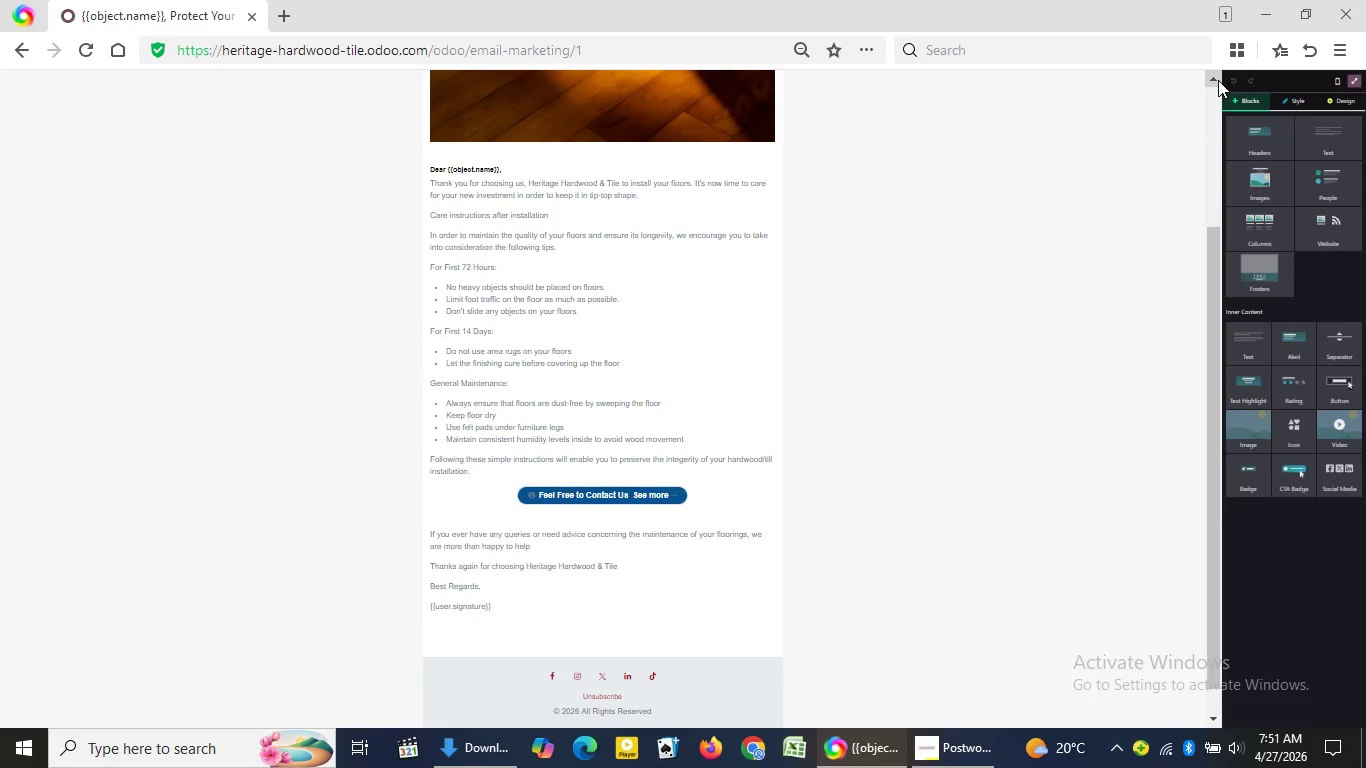 
wait(5.0)
 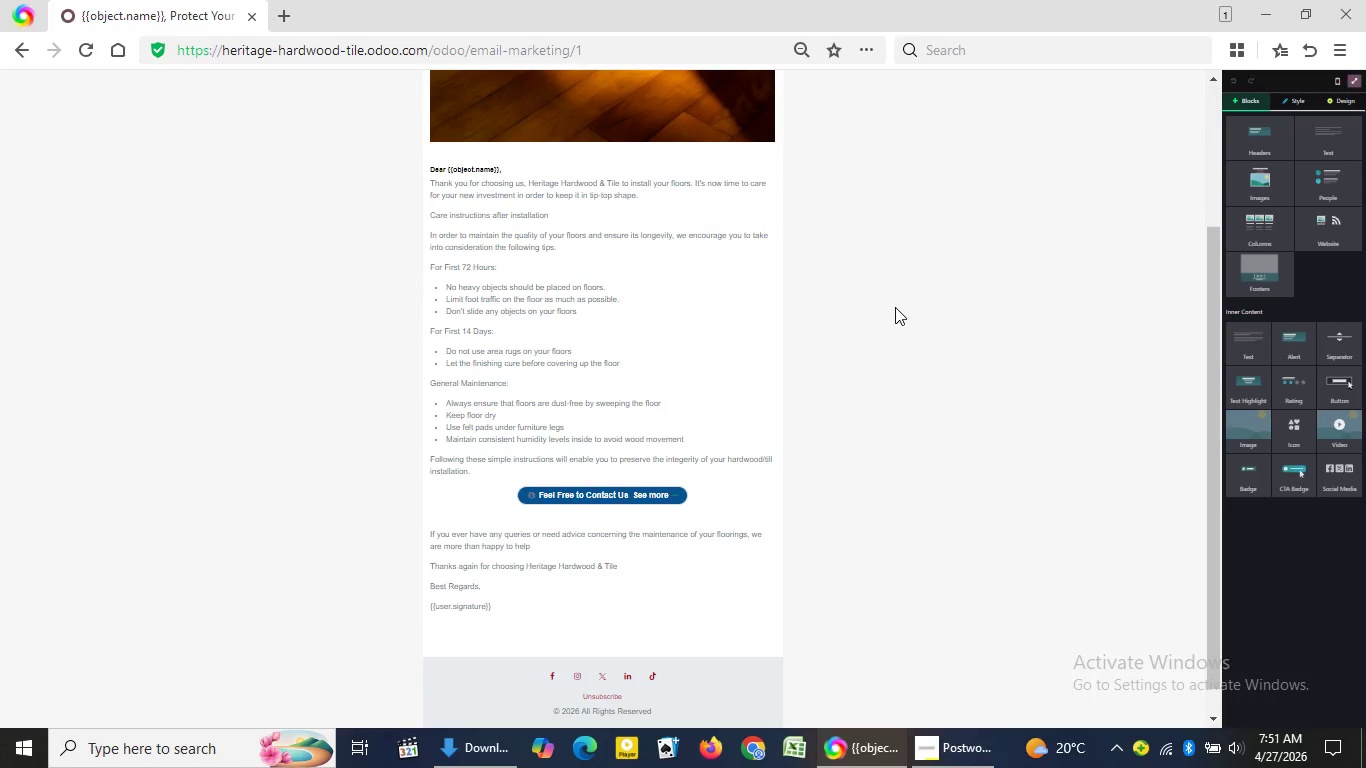 
left_click([1218, 80])
 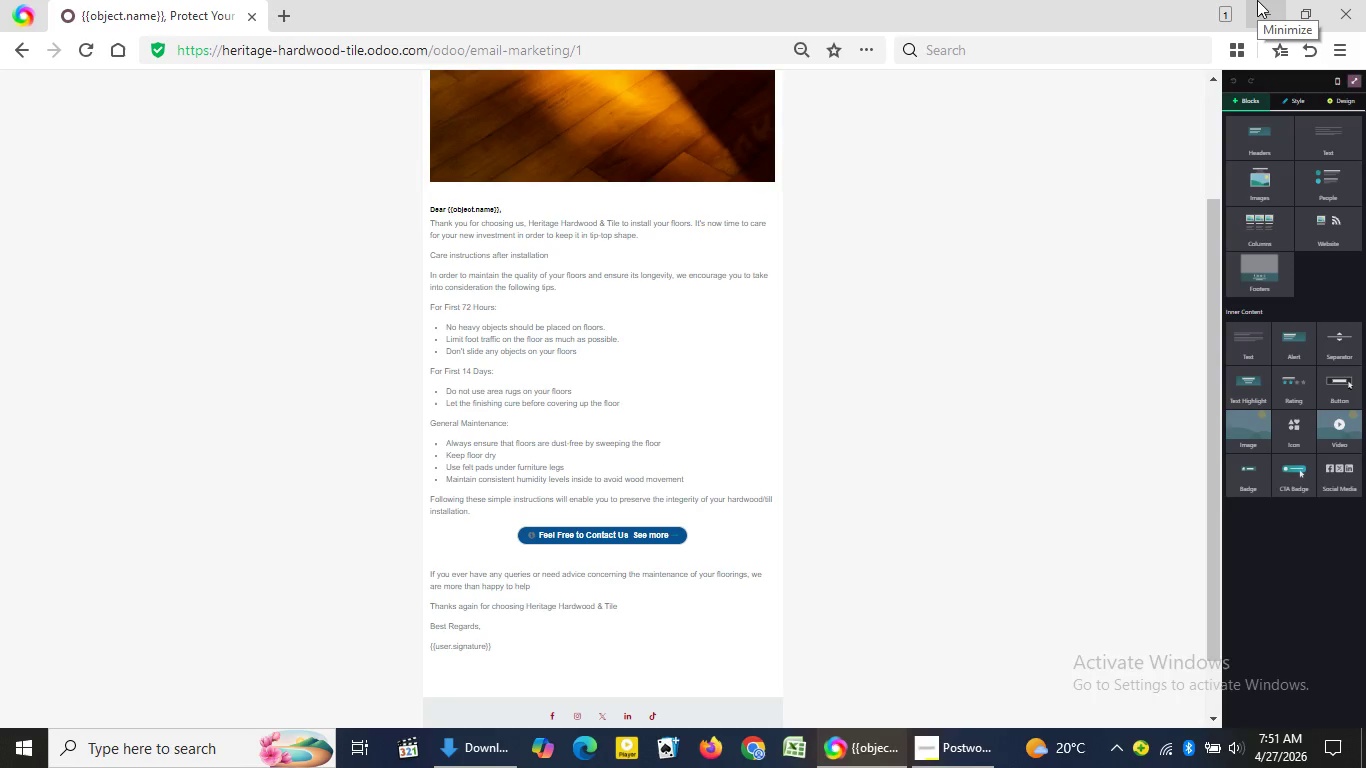 
wait(11.56)
 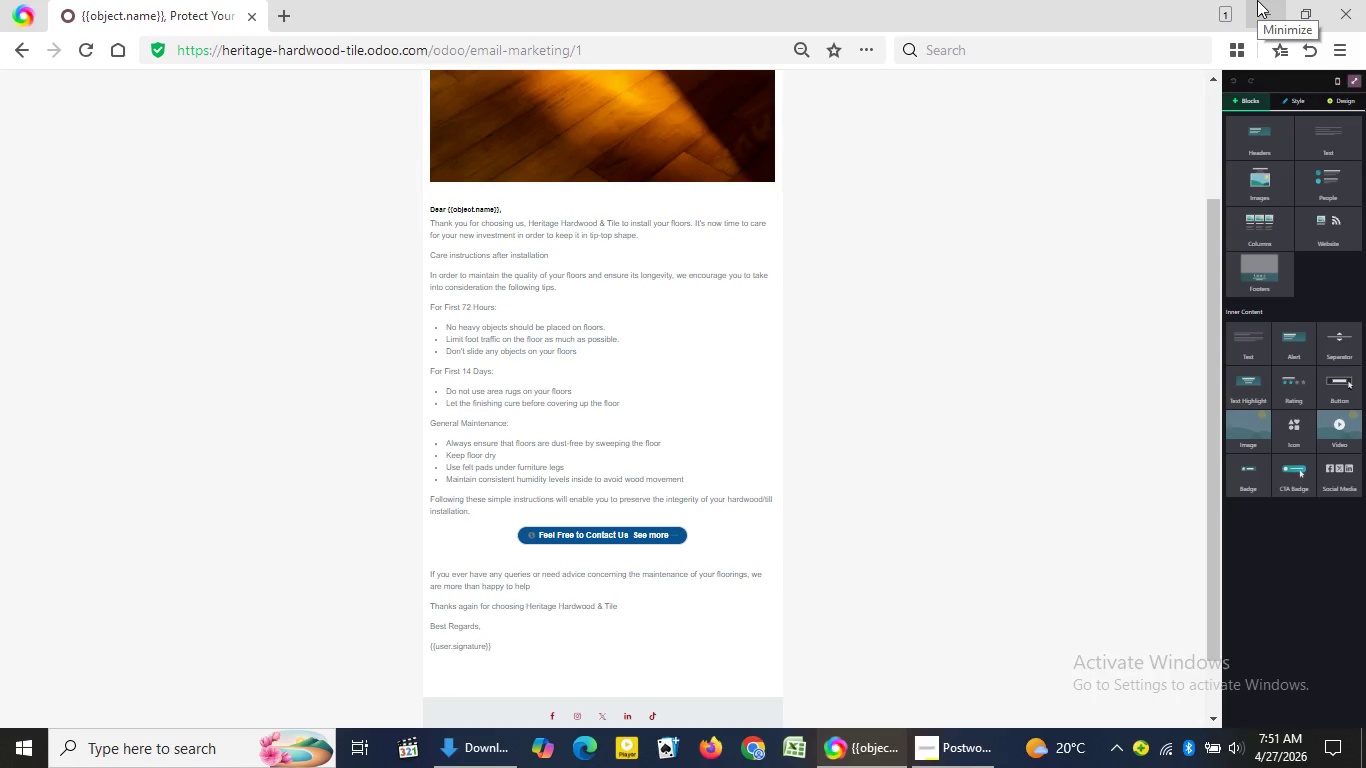 
key(Meta+Insert)
 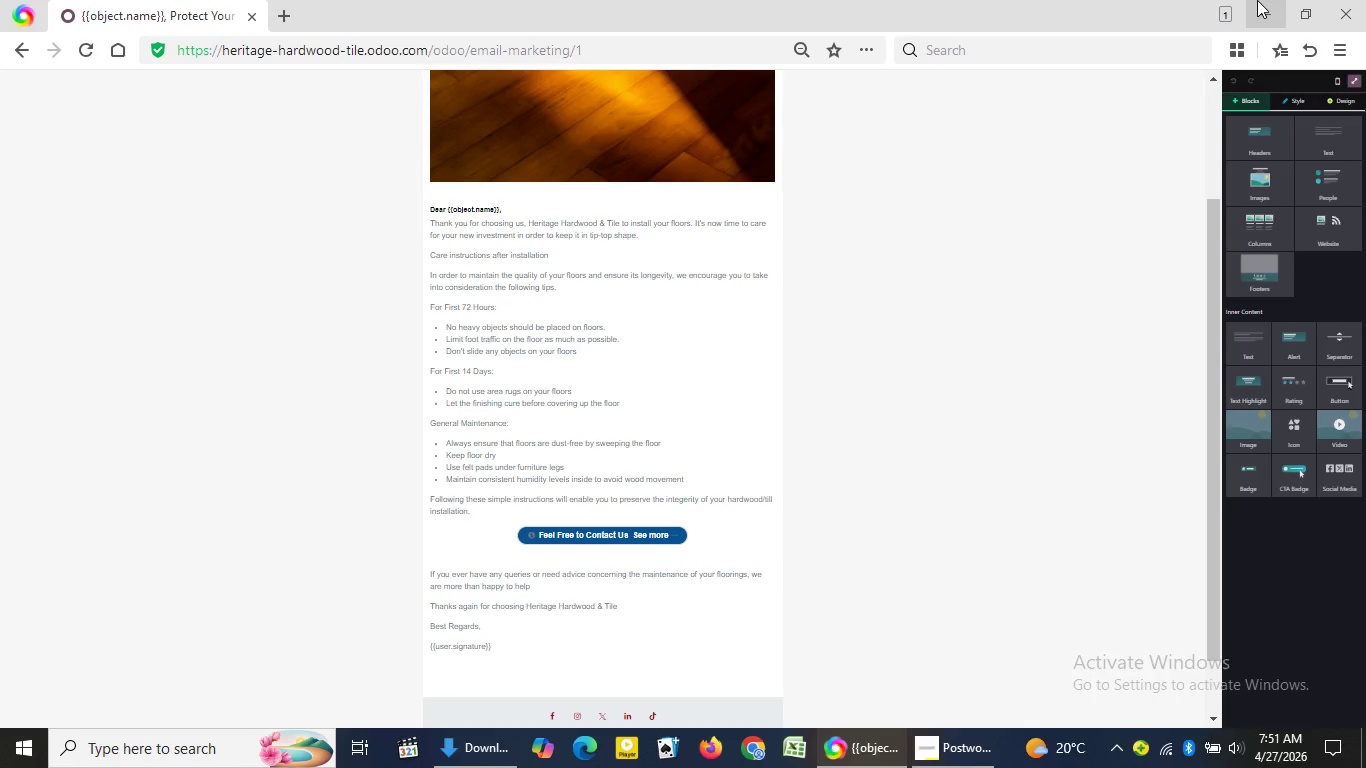 
wait(11.77)
 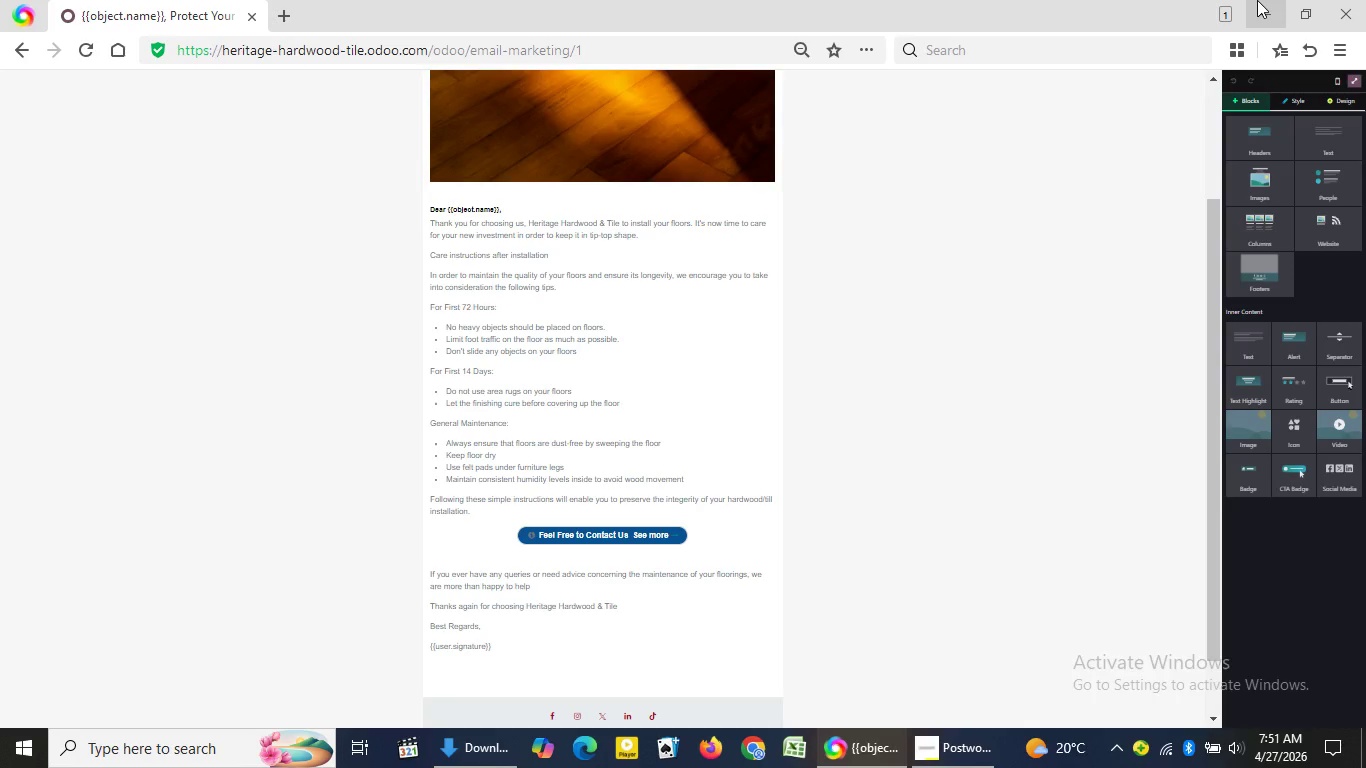 
hold_key(key=MetaLeft, duration=1.08)
 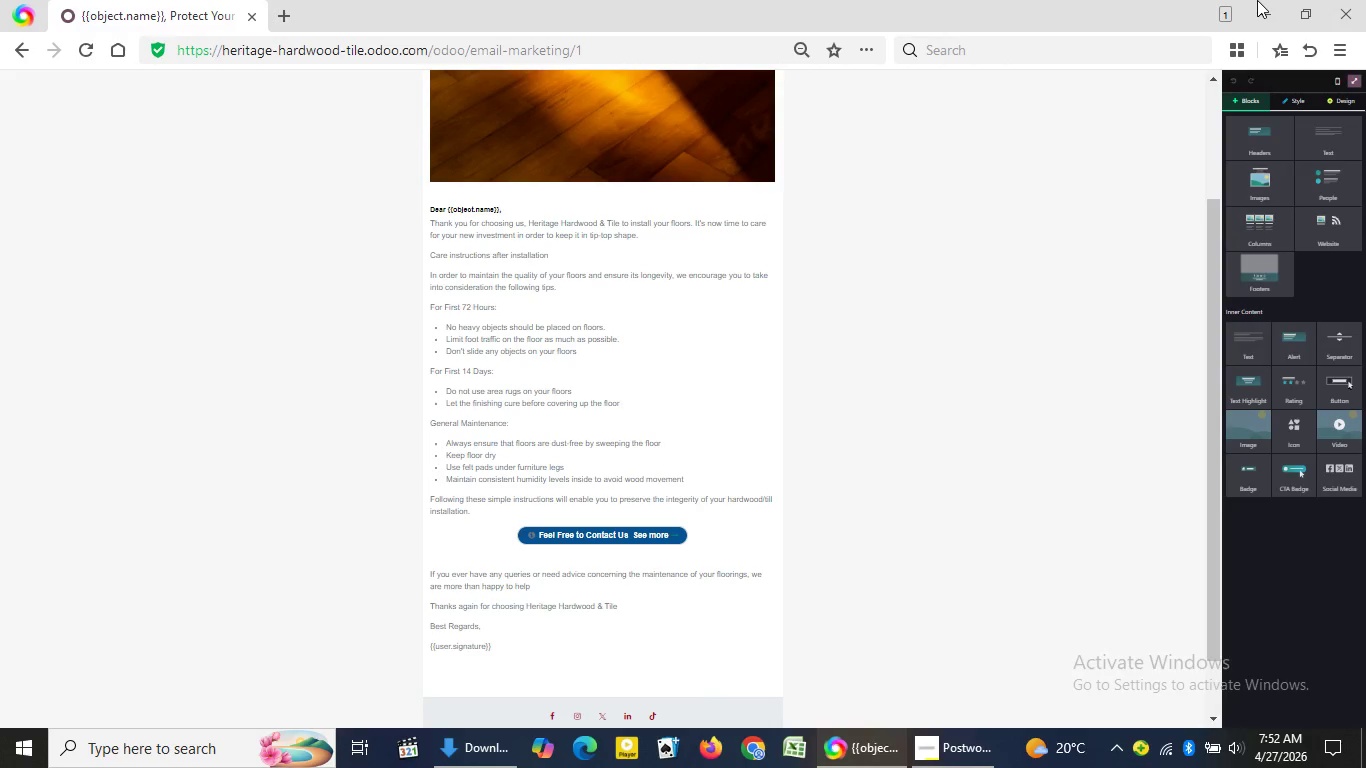 
hold_key(key=PrintScreen, duration=0.36)
 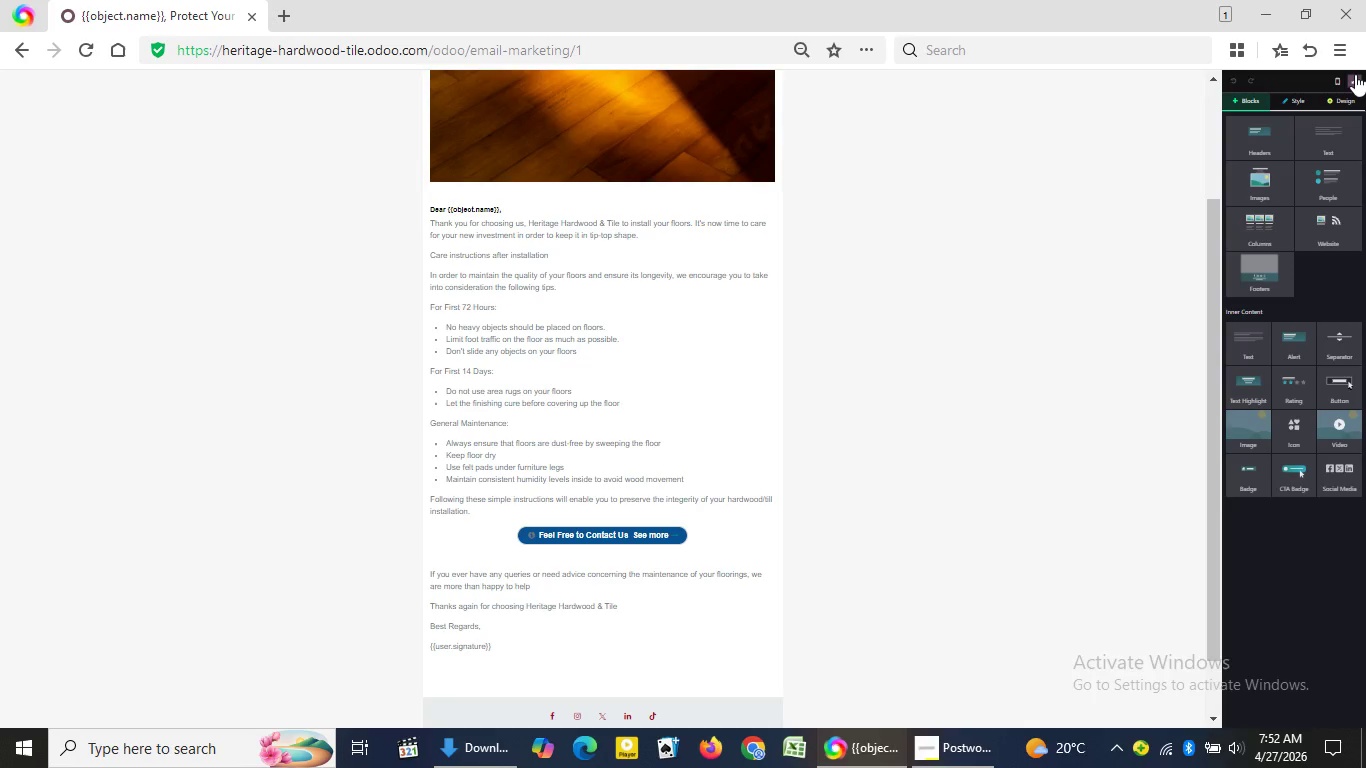 
wait(5.23)
 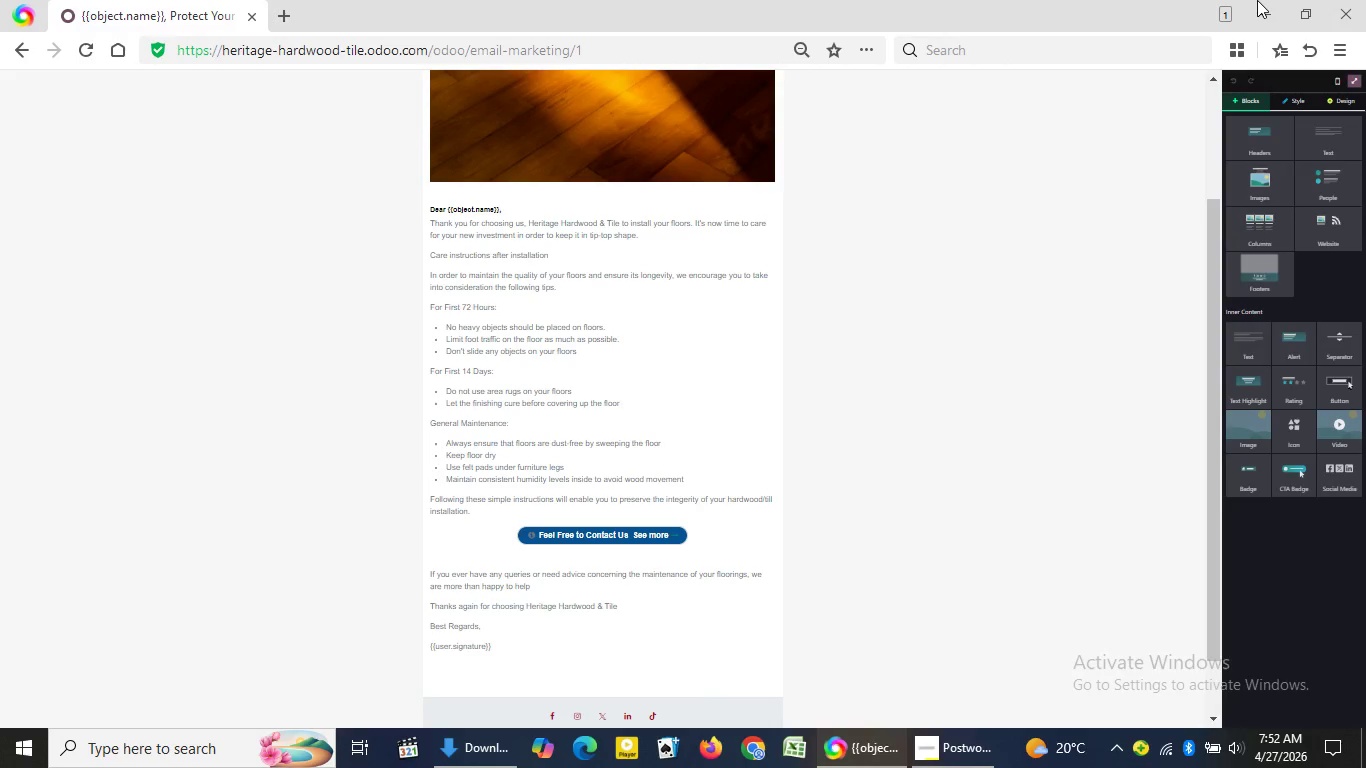 
left_click([1355, 74])
 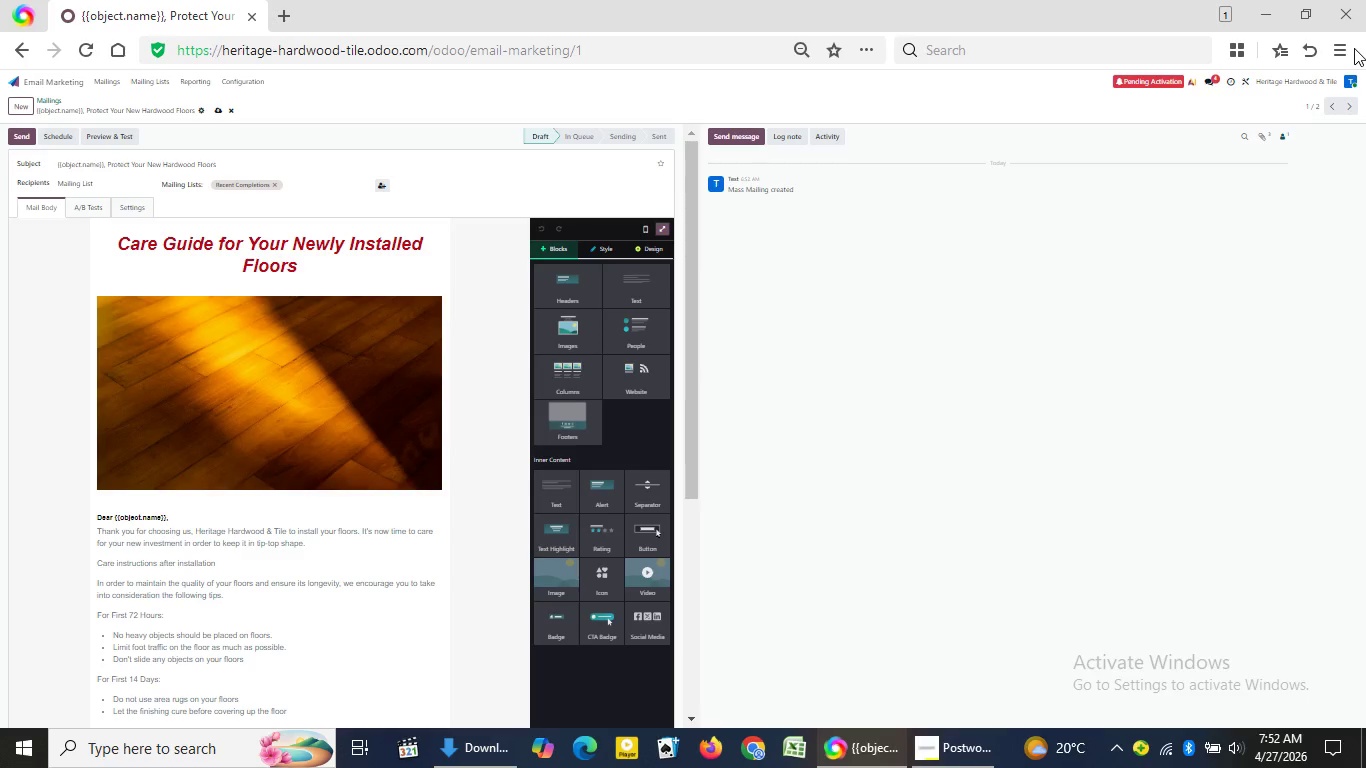 
wait(6.0)
 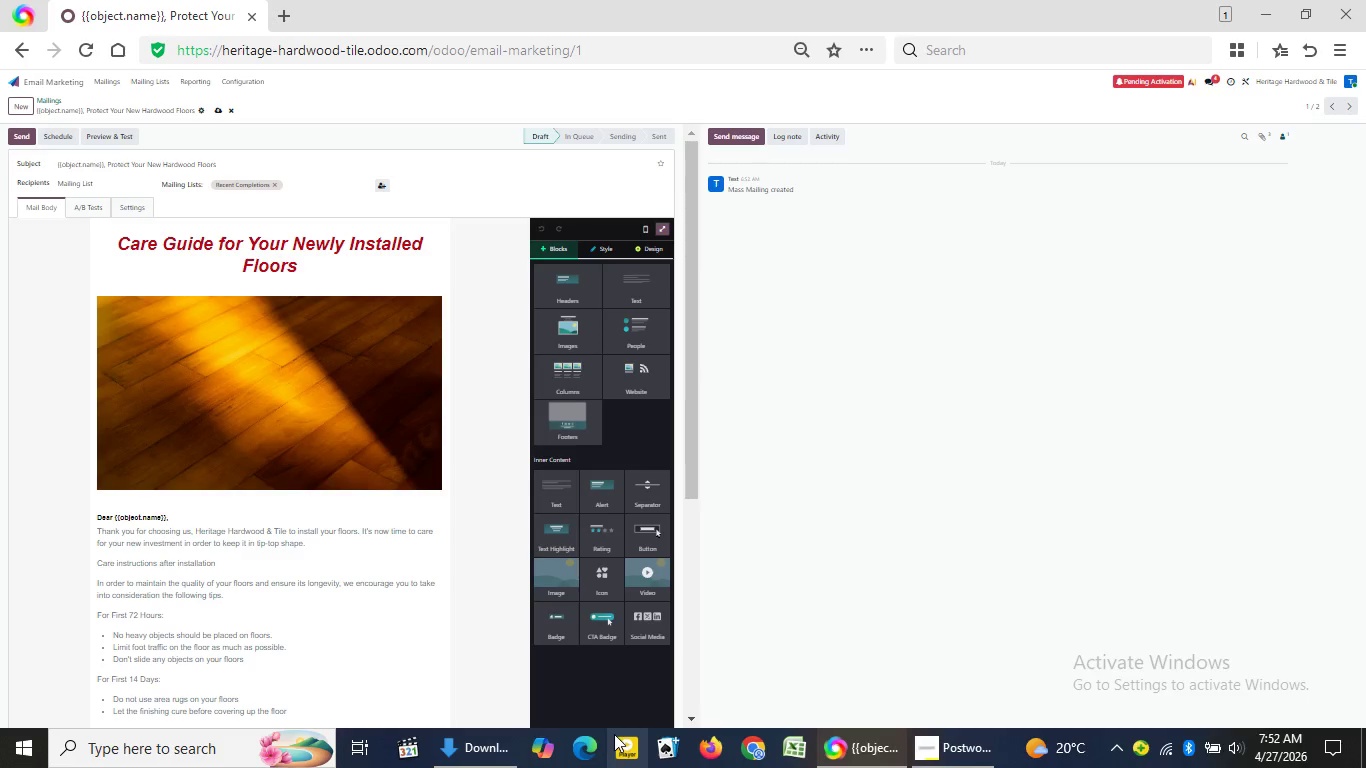 
left_click([1330, 49])
 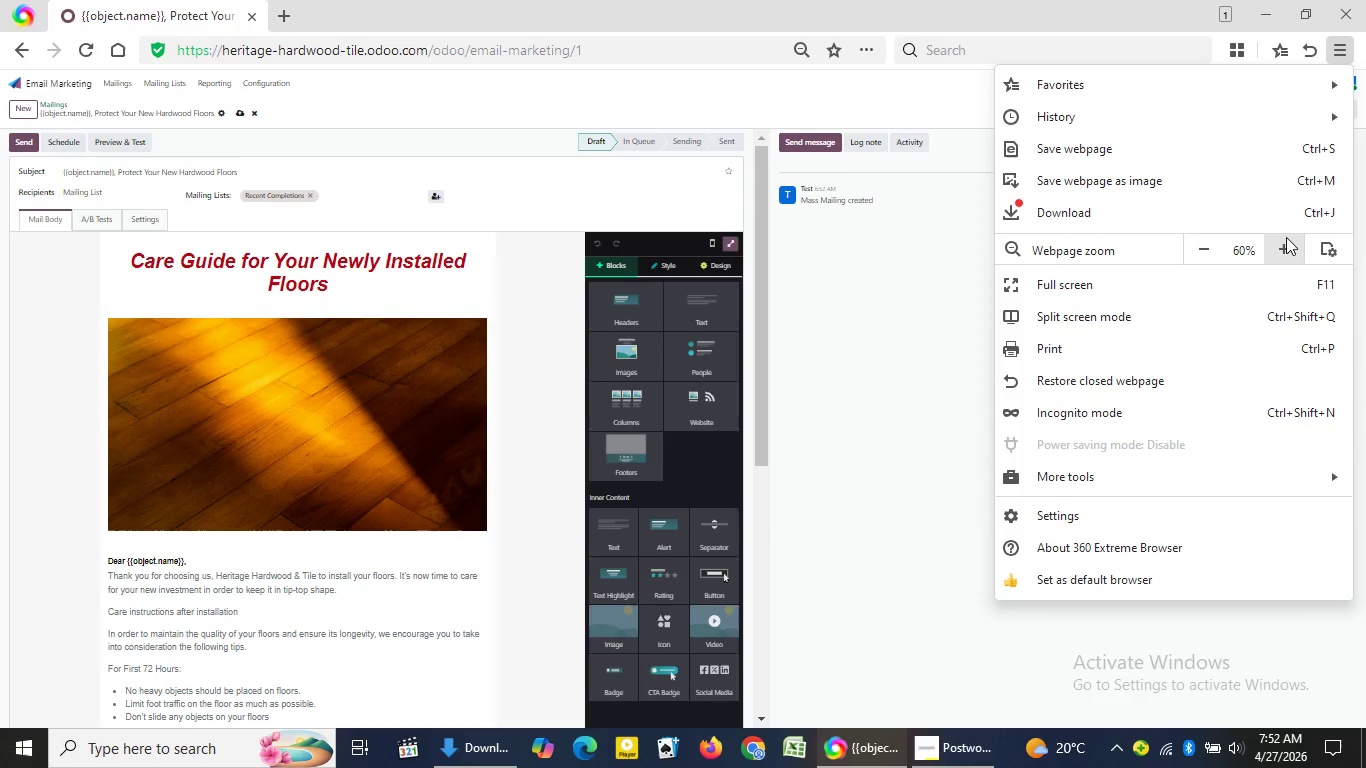 
left_click([1286, 237])
 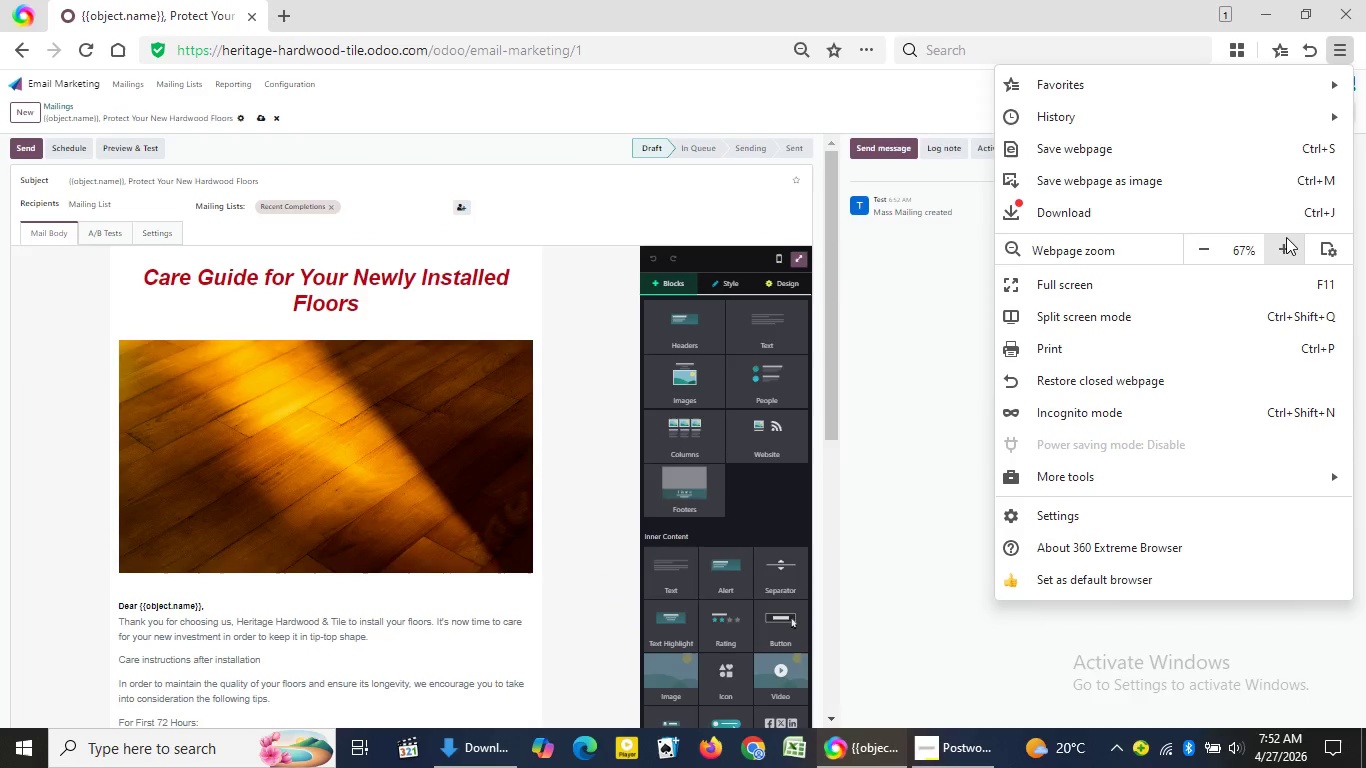 
left_click([1286, 237])
 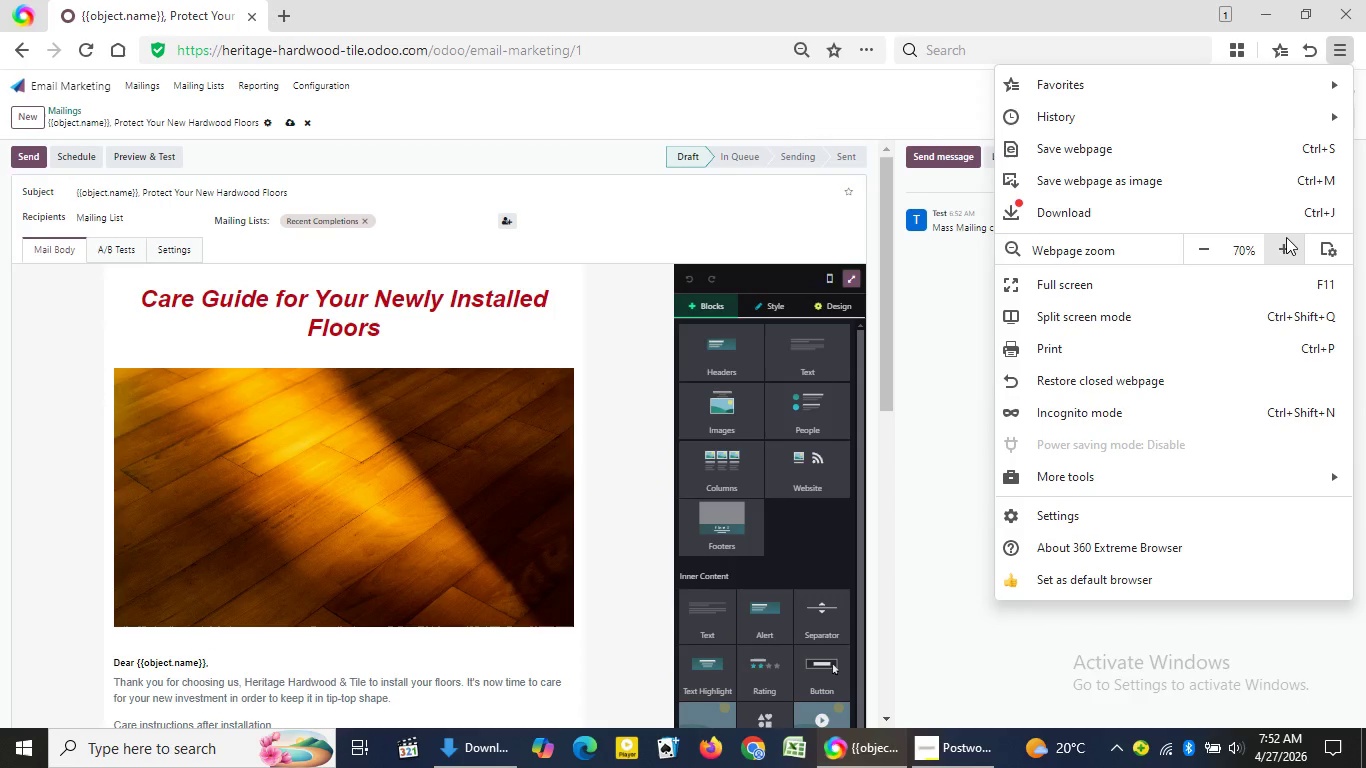 
left_click([1286, 237])
 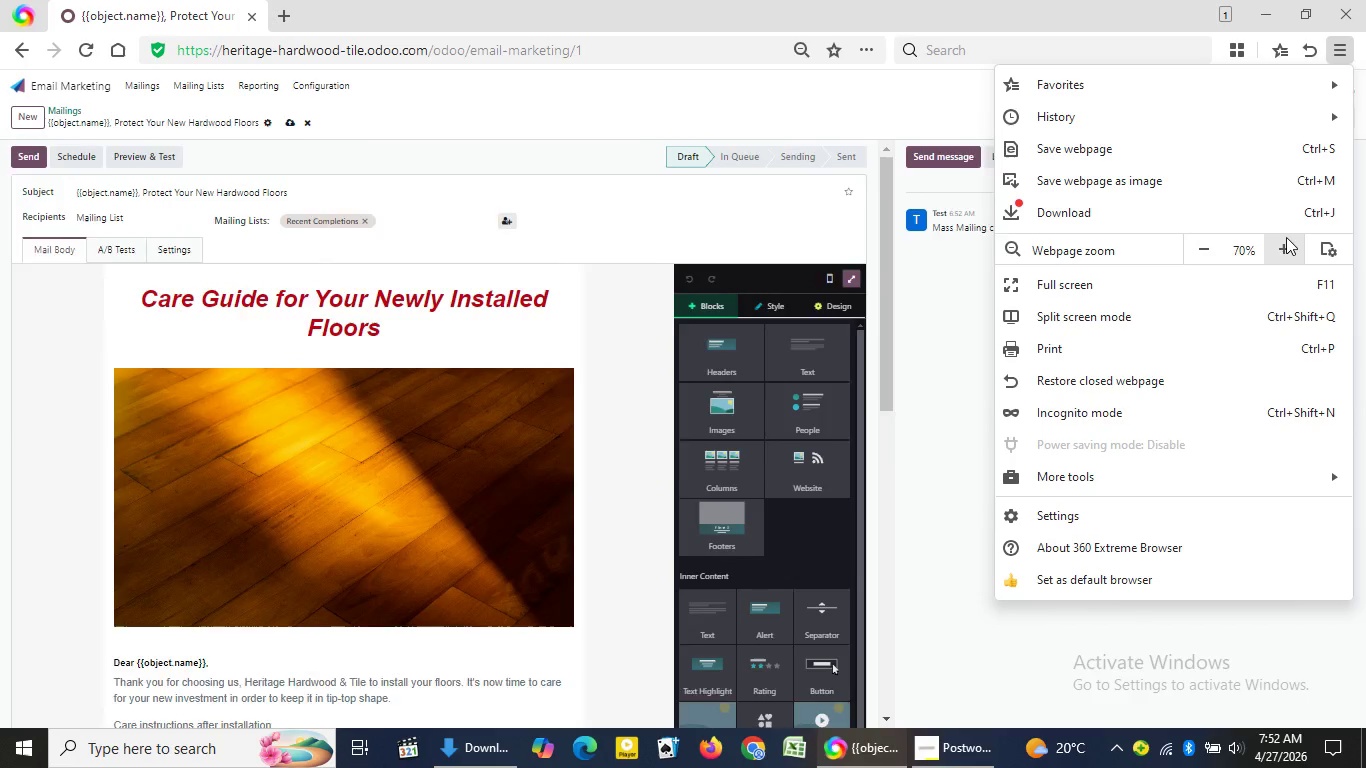 
left_click([1286, 237])
 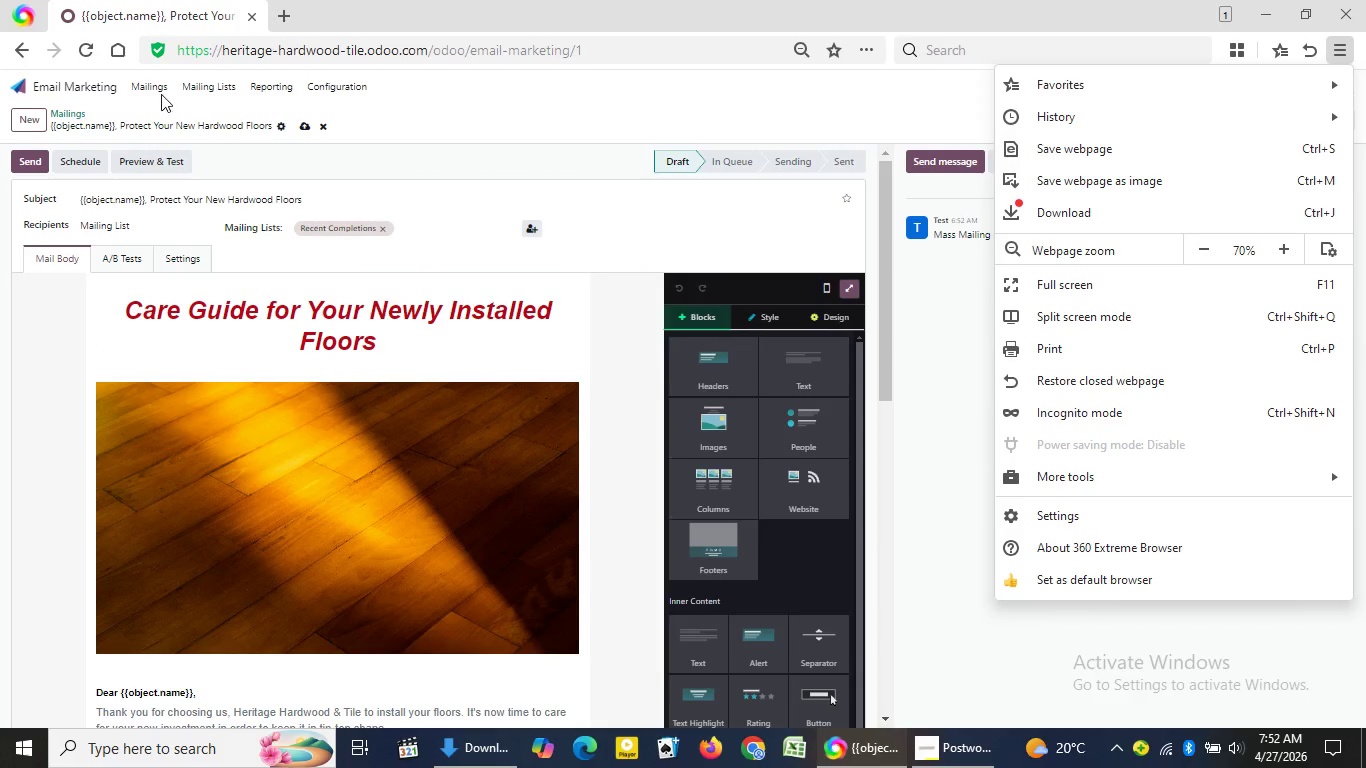 
wait(5.59)
 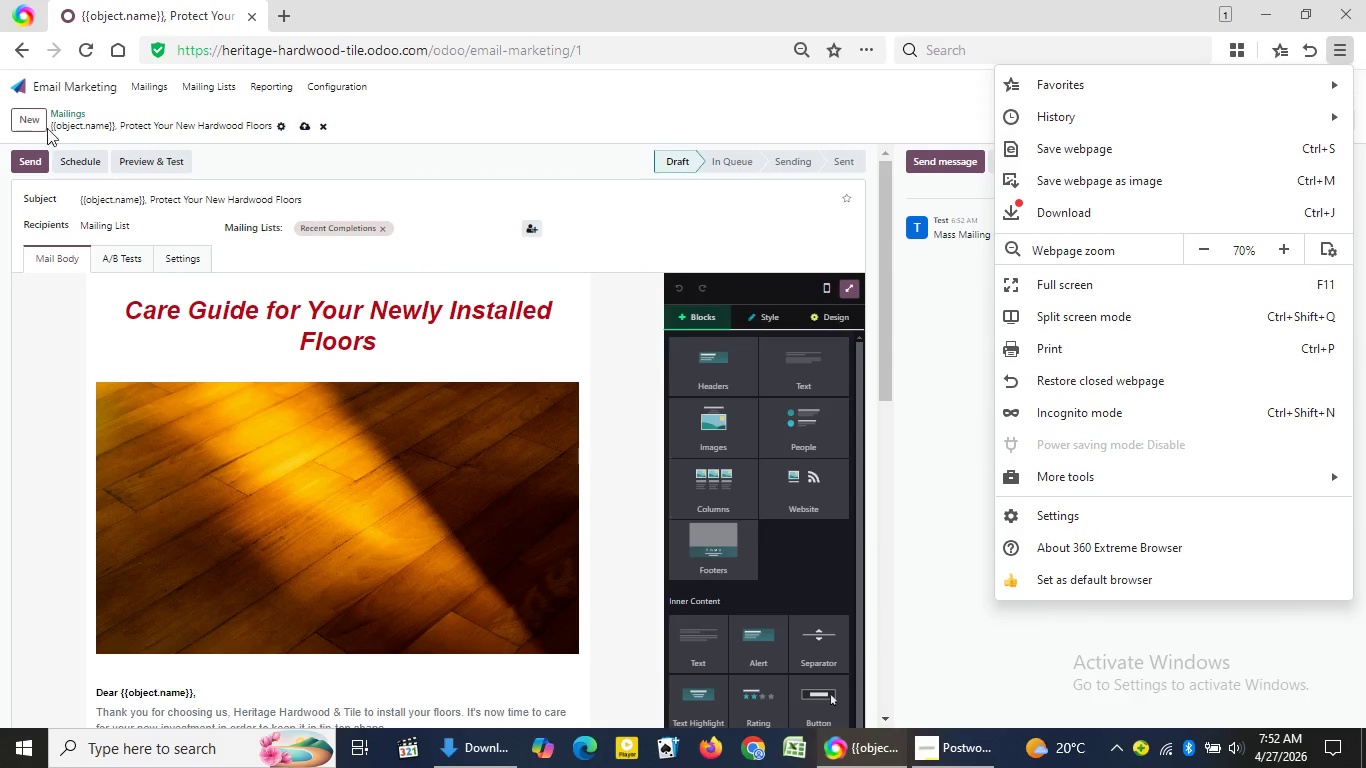 
left_click_drag(start_coordinate=[161, 94], to_coordinate=[295, 187])
 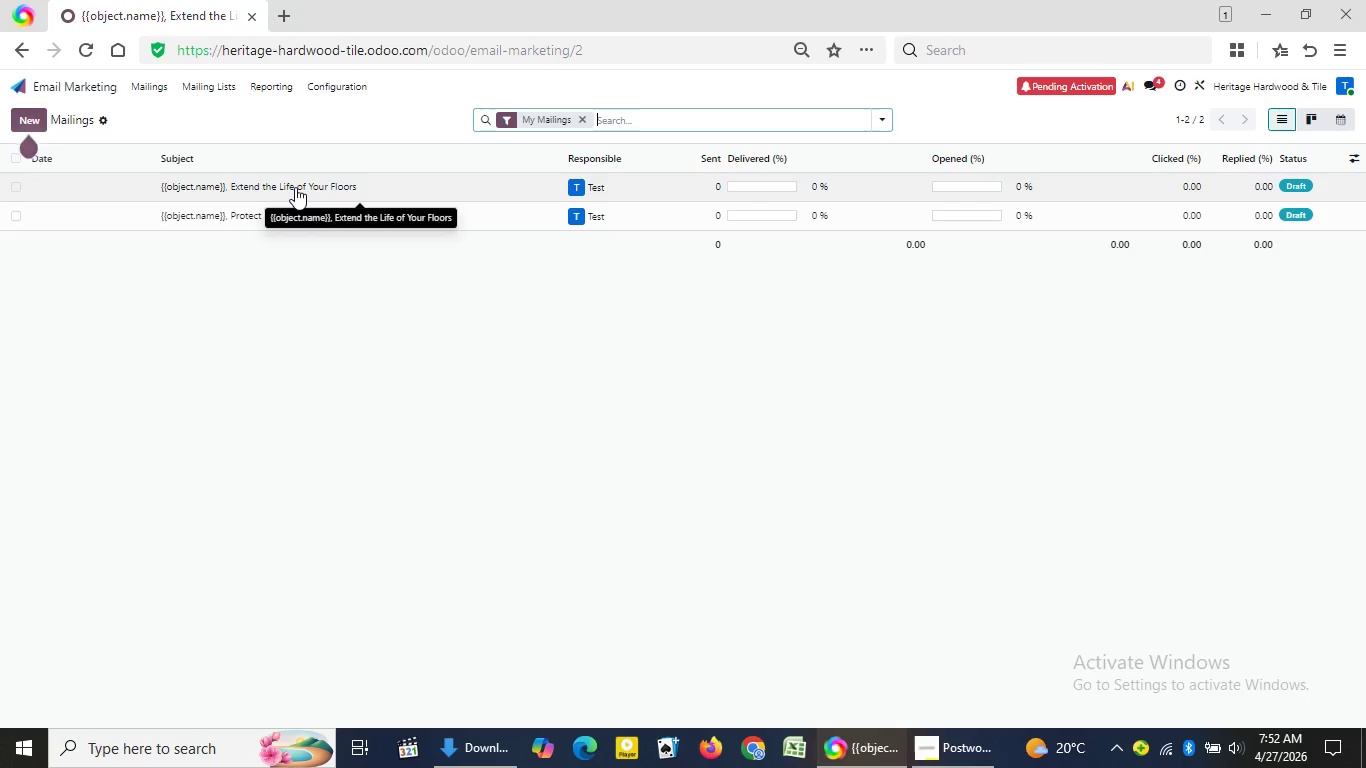 
left_click([295, 187])
 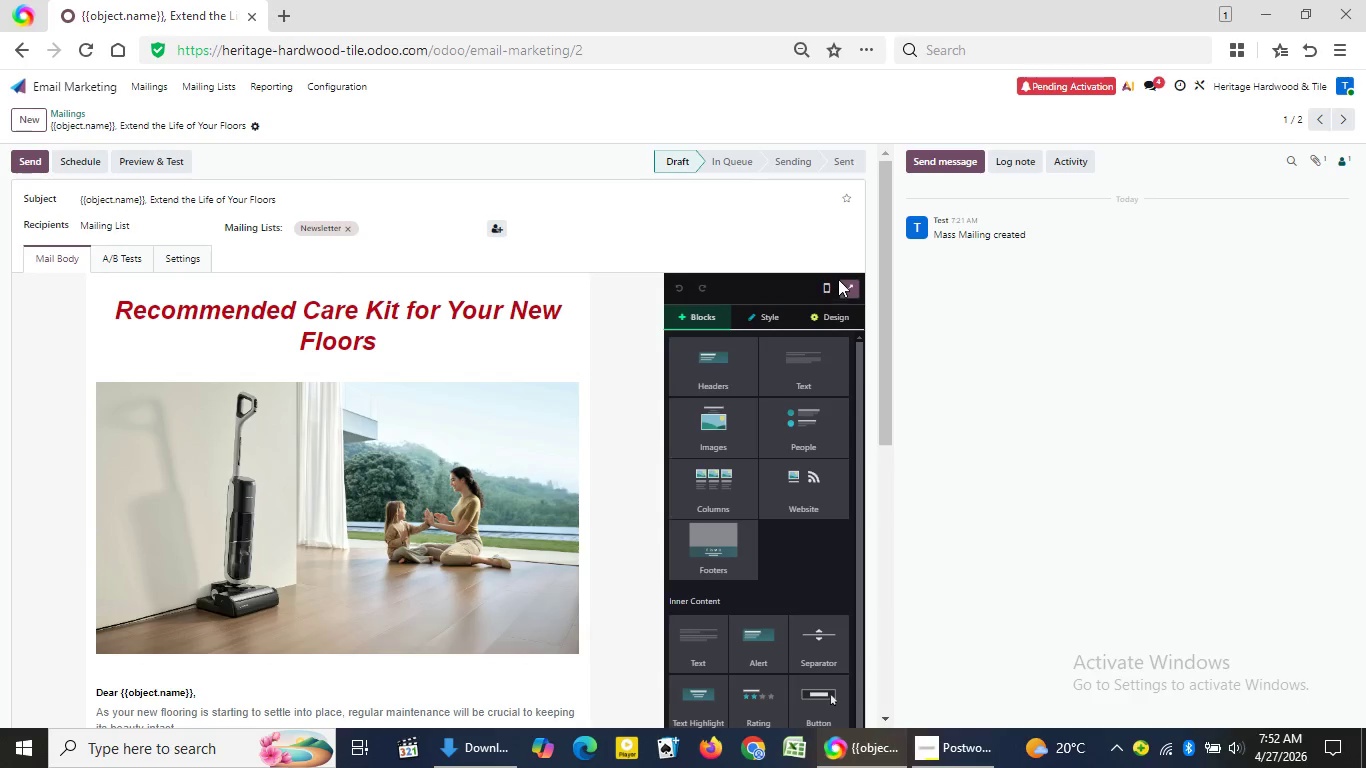 
wait(6.22)
 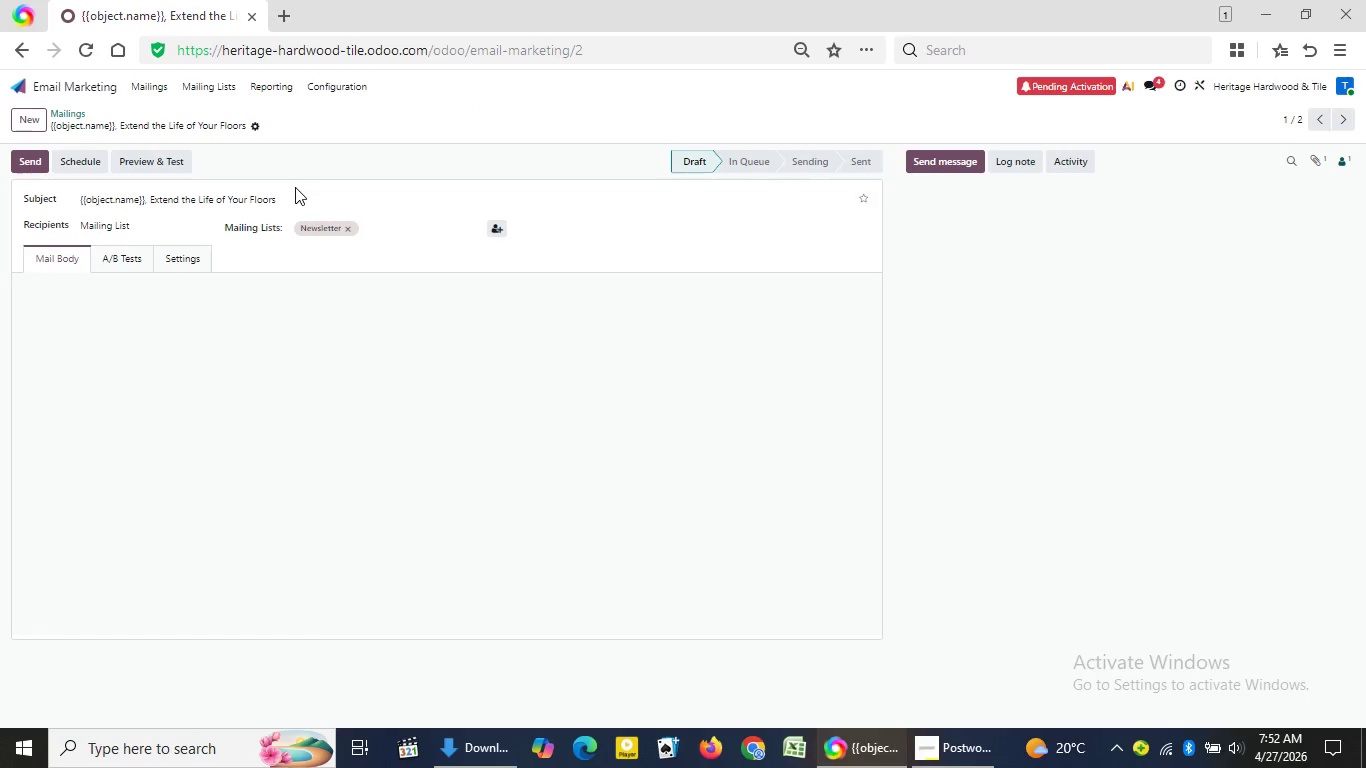 
left_click([852, 283])
 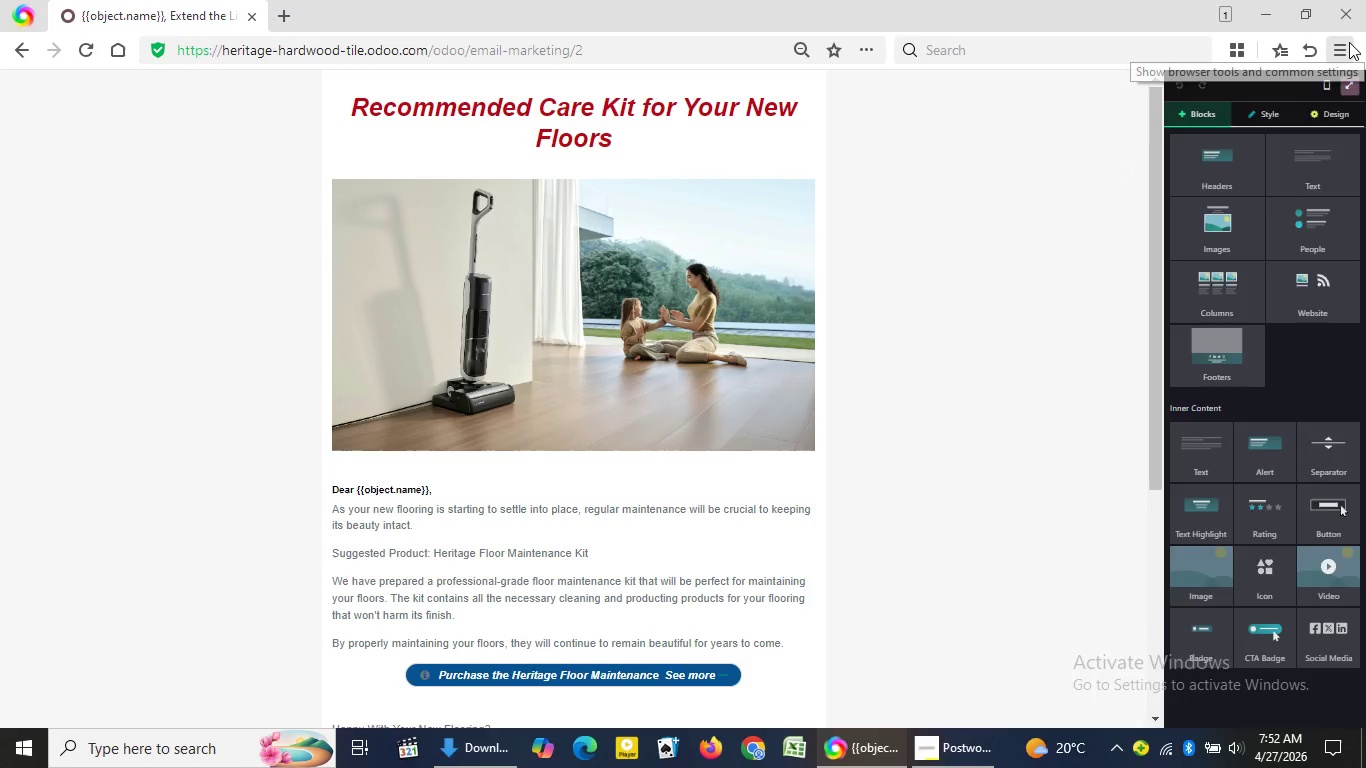 
left_click([1349, 42])
 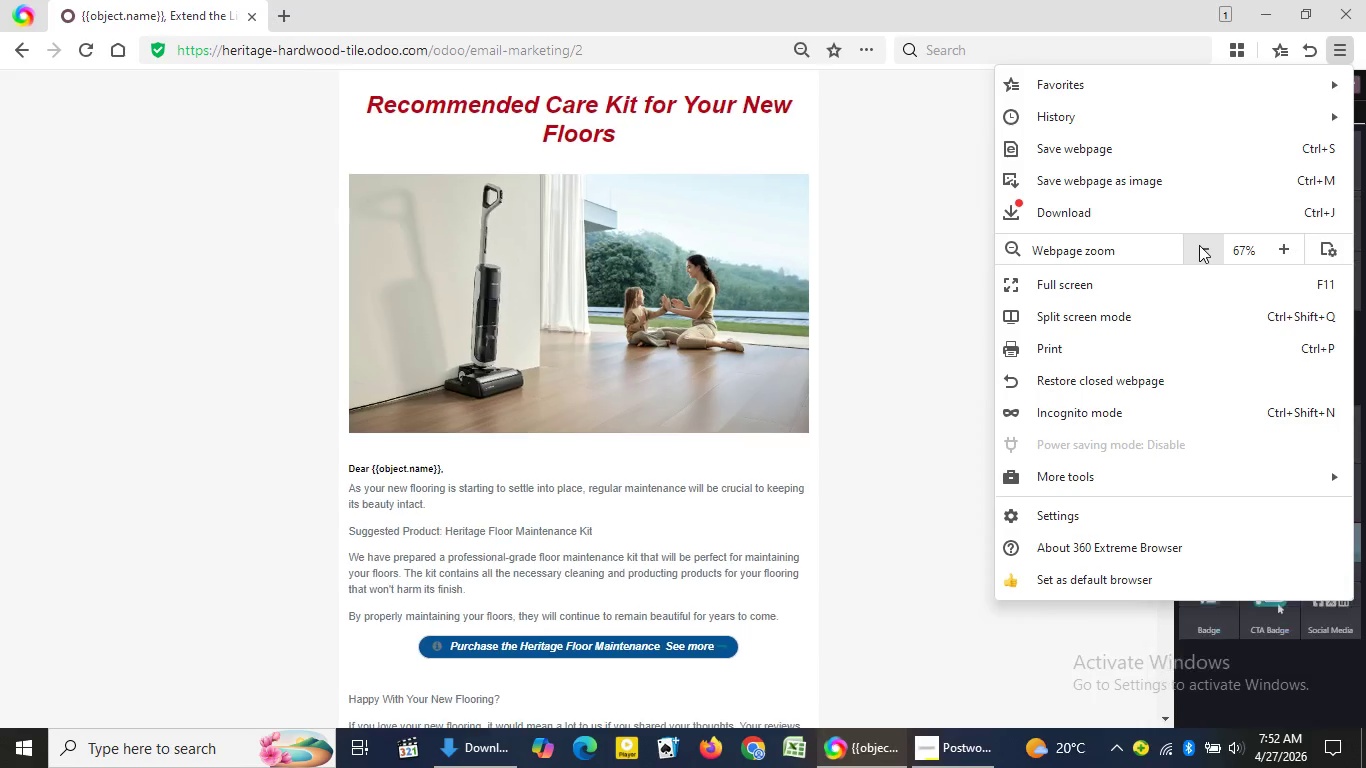 
left_click([1199, 245])
 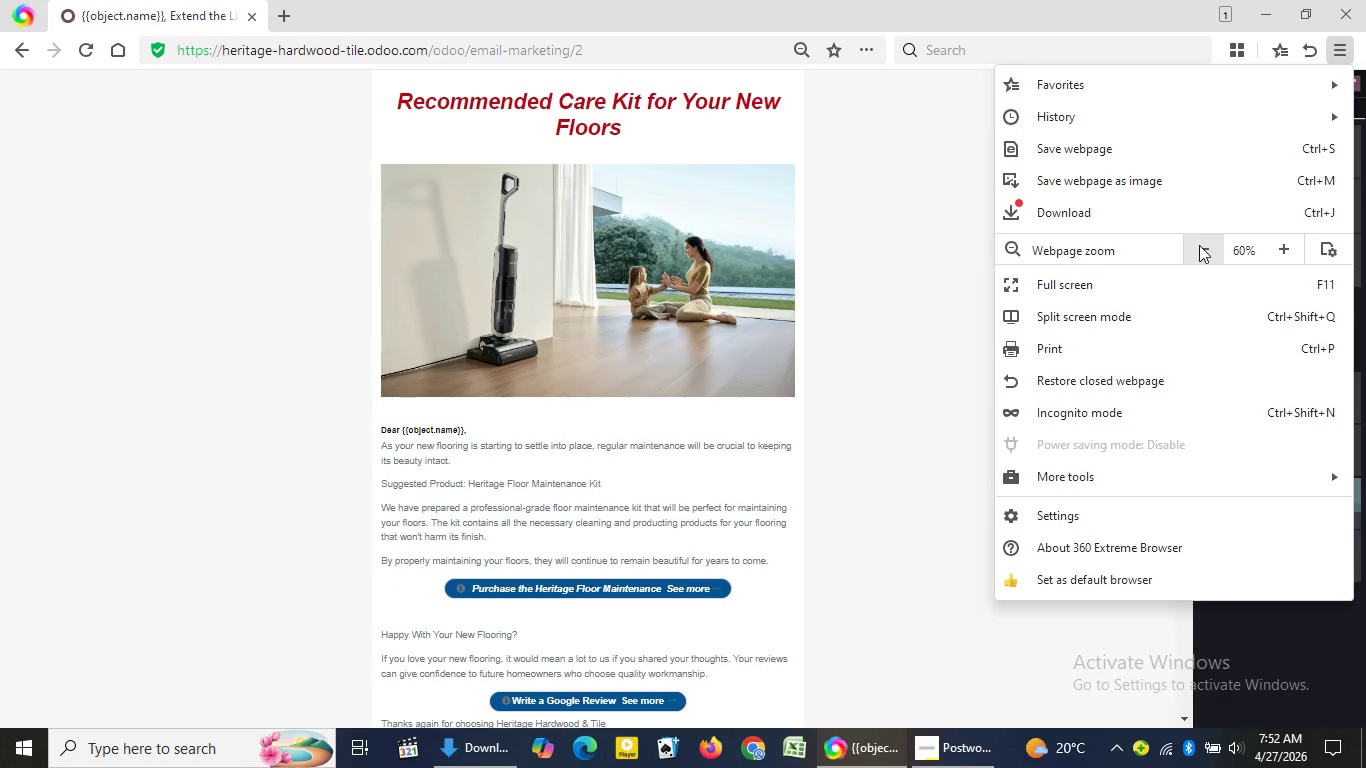 
left_click([1199, 245])
 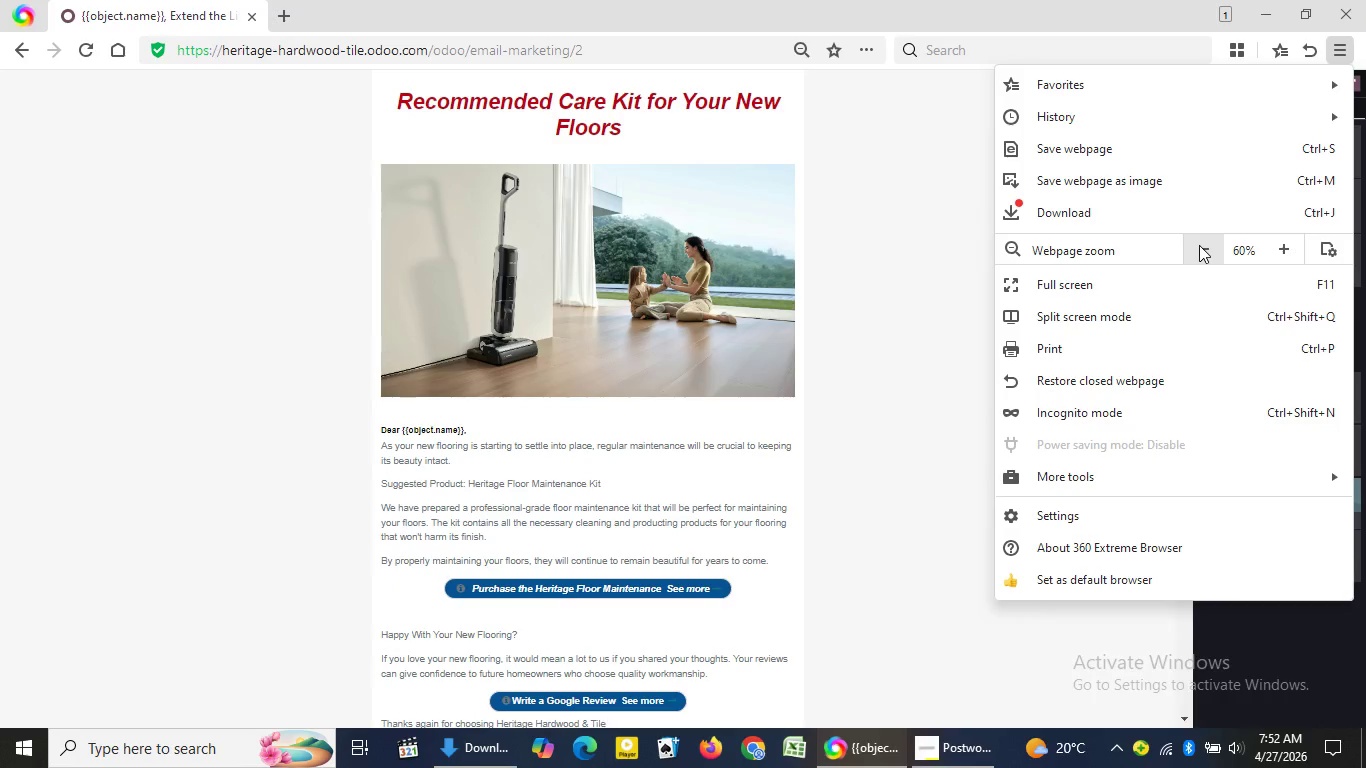 
left_click([1199, 245])
 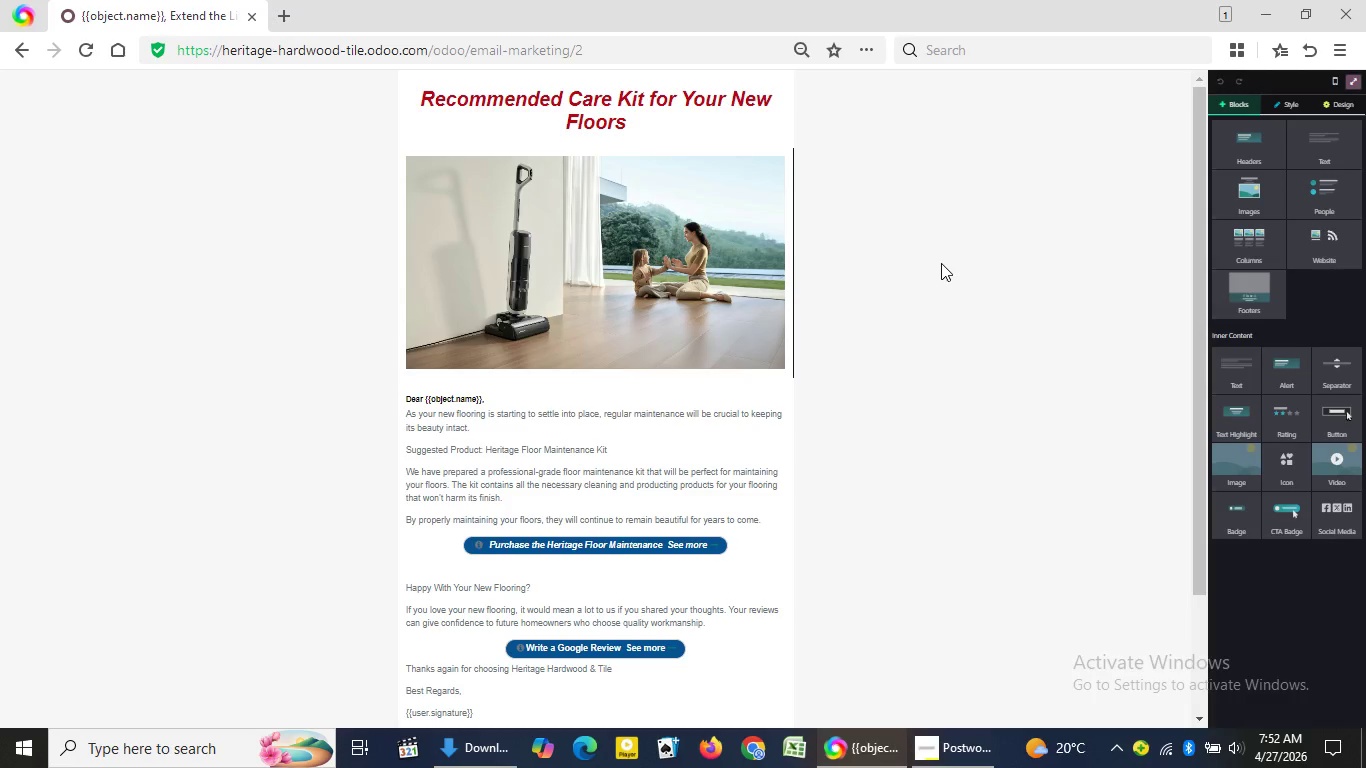 
left_click([941, 263])
 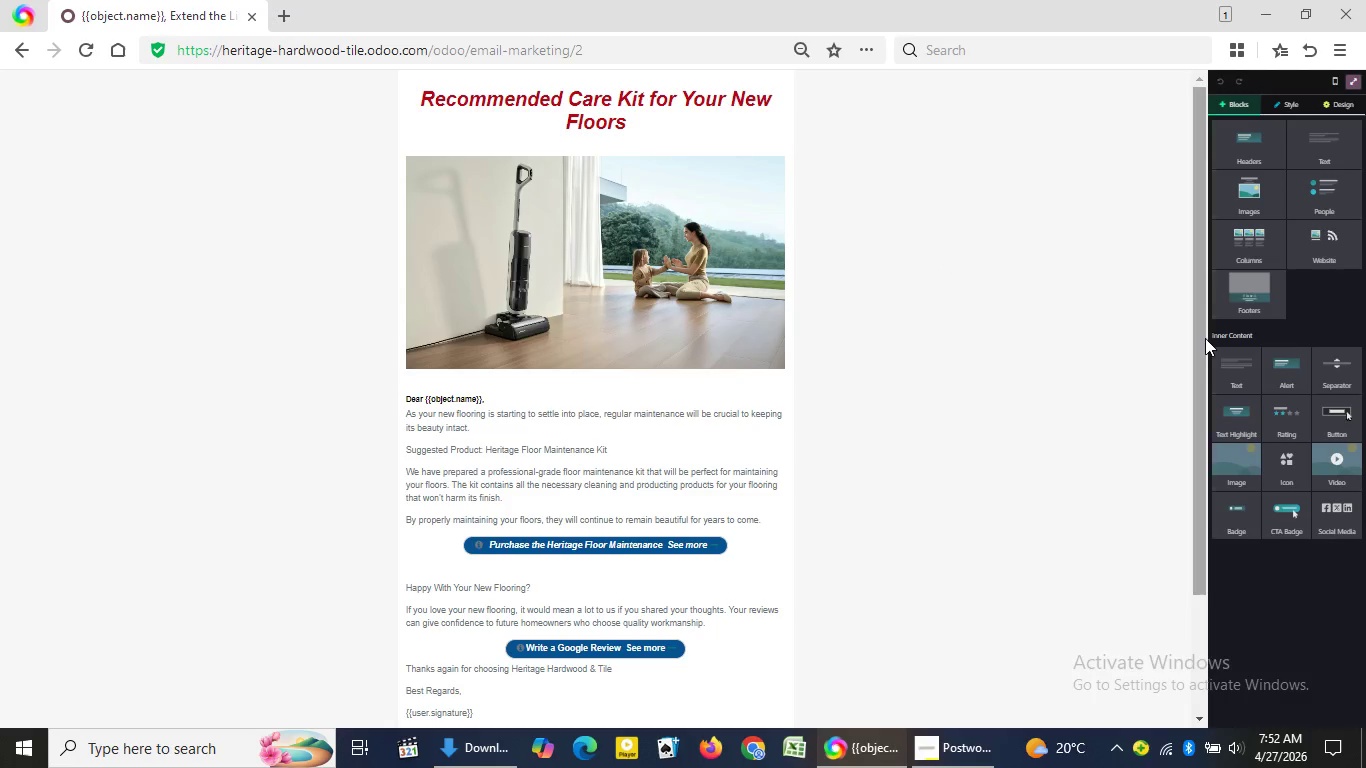 
left_click_drag(start_coordinate=[1205, 338], to_coordinate=[1212, 352])
 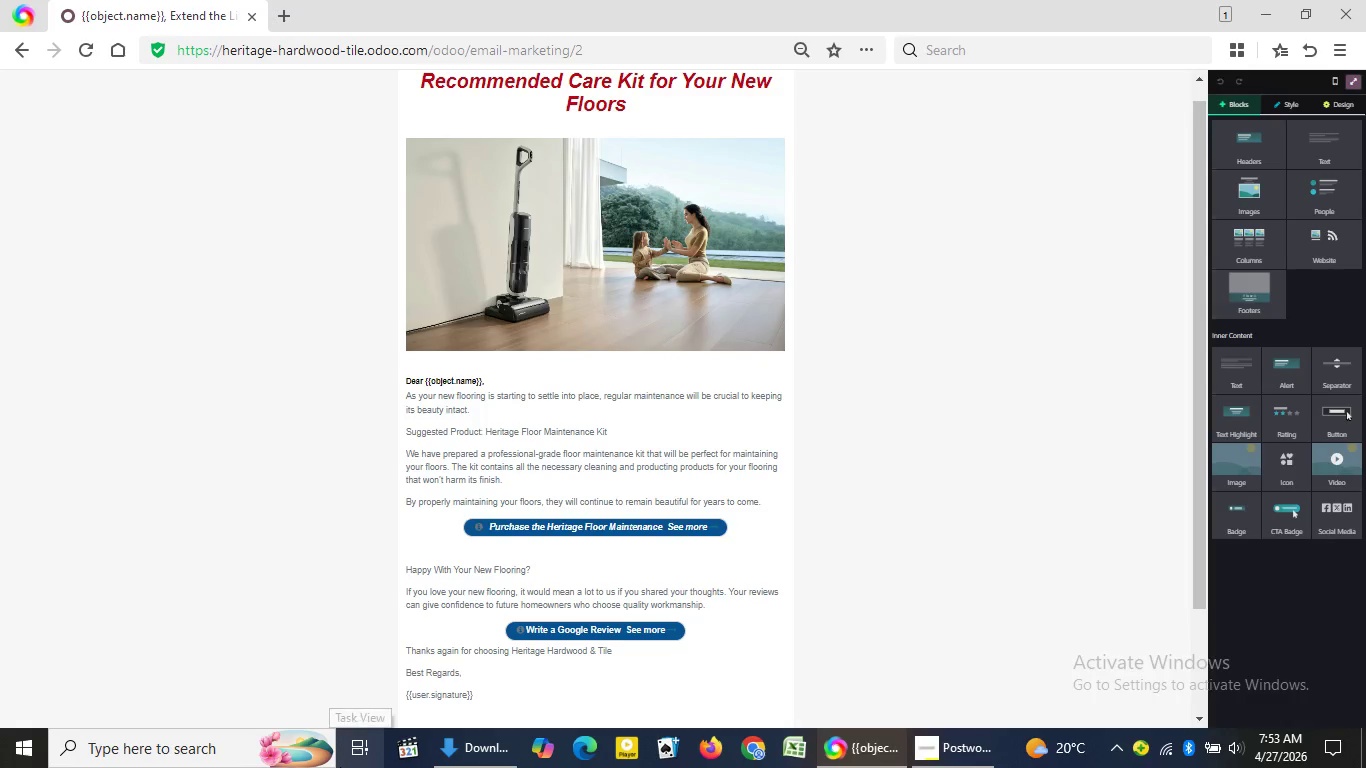 
wait(10.41)
 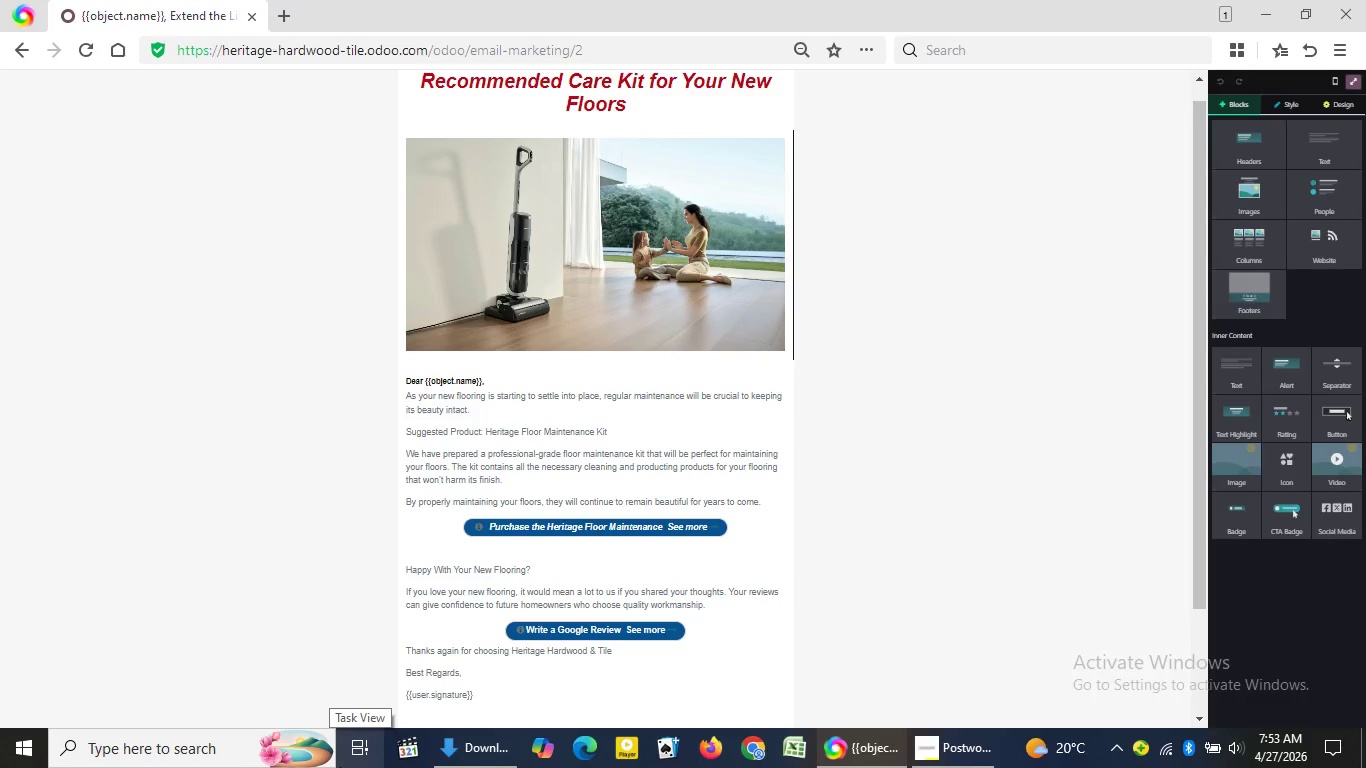 
key(Meta+PrintScreen)
 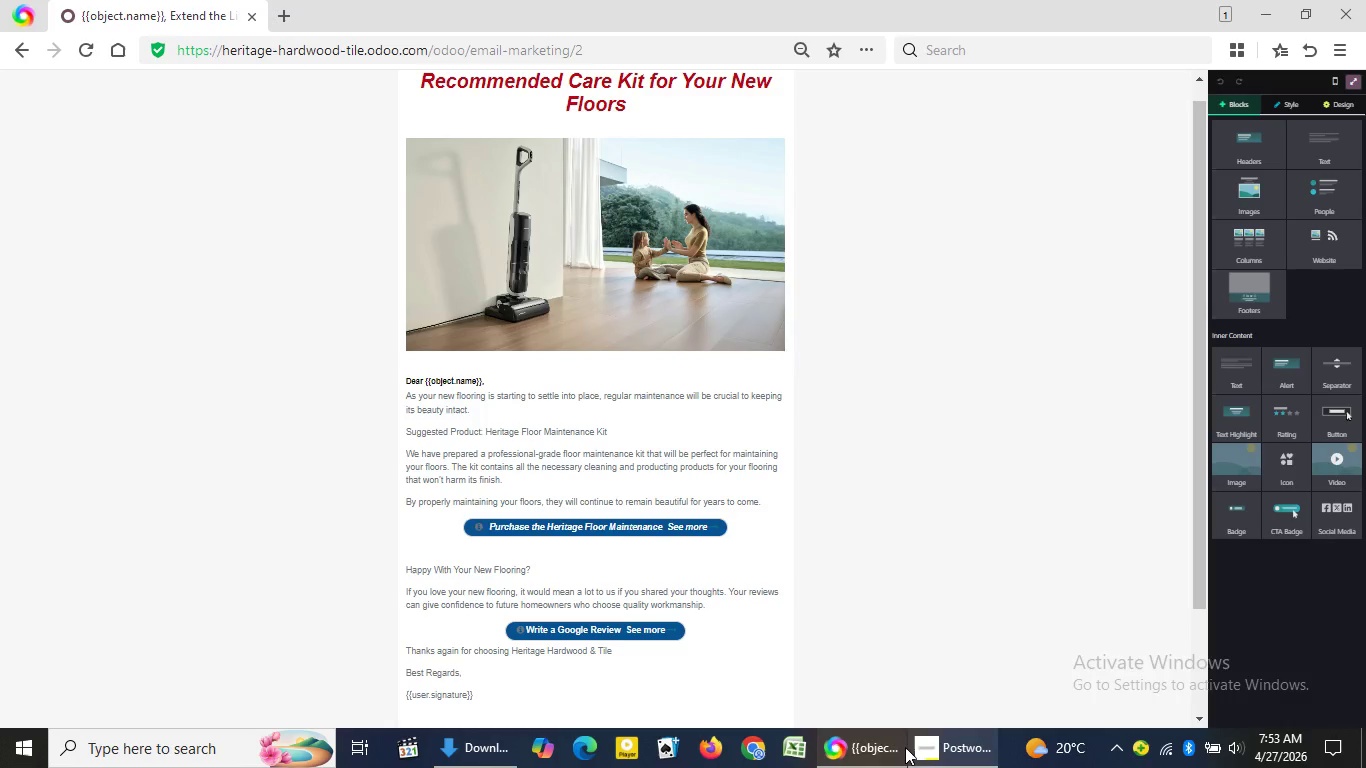 
wait(5.66)
 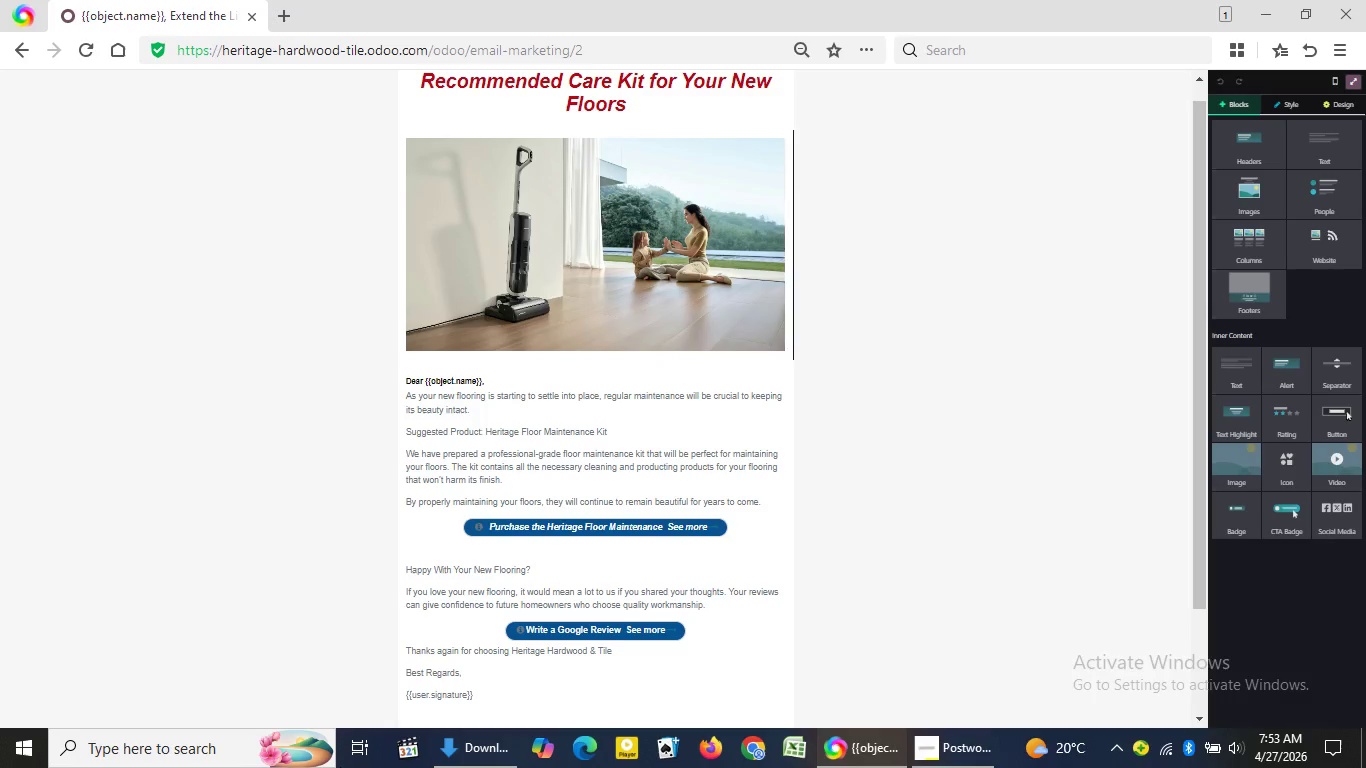 
left_click([885, 746])